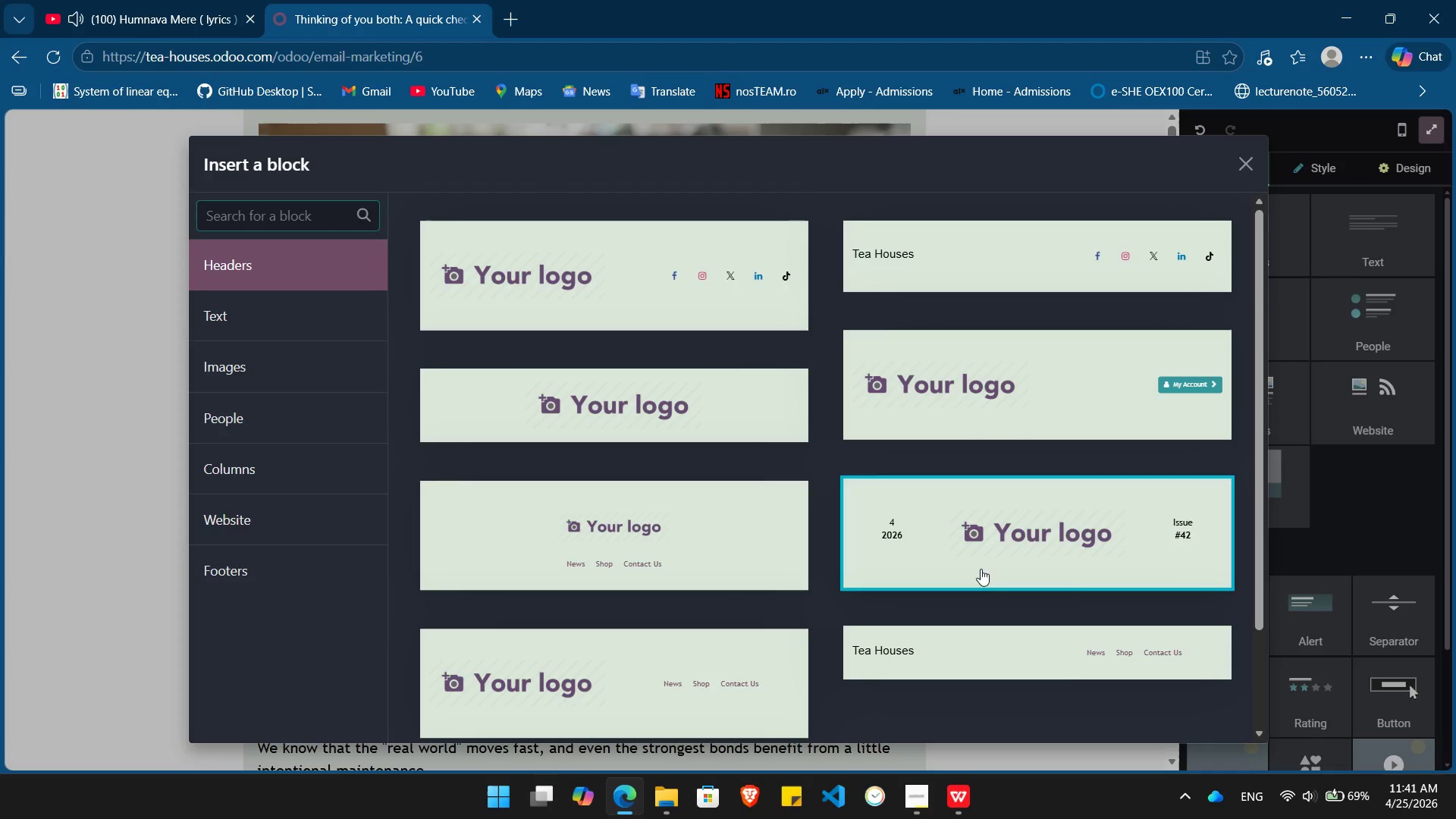 
left_click([973, 641])
 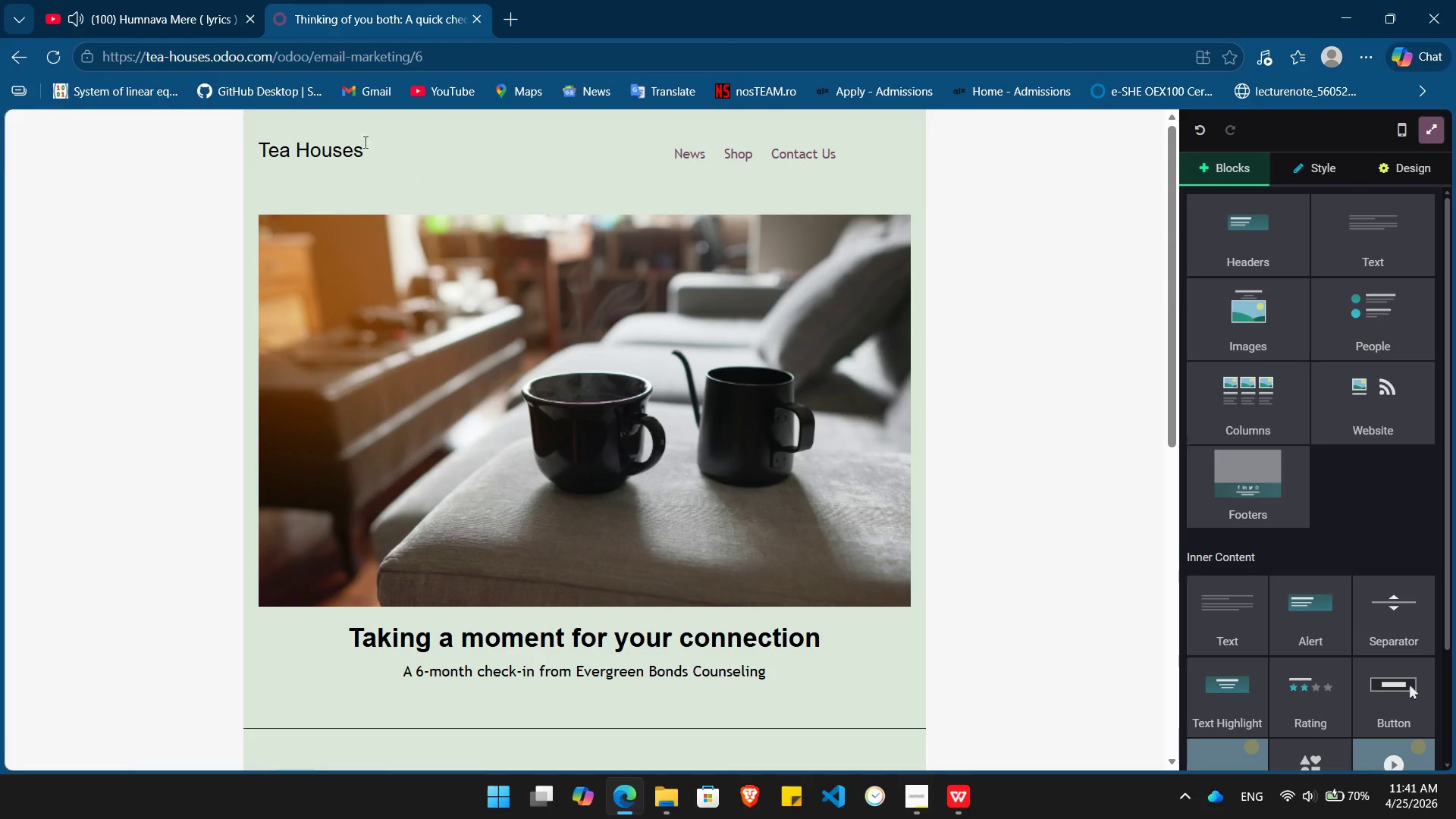 
left_click_drag(start_coordinate=[371, 152], to_coordinate=[252, 141])
 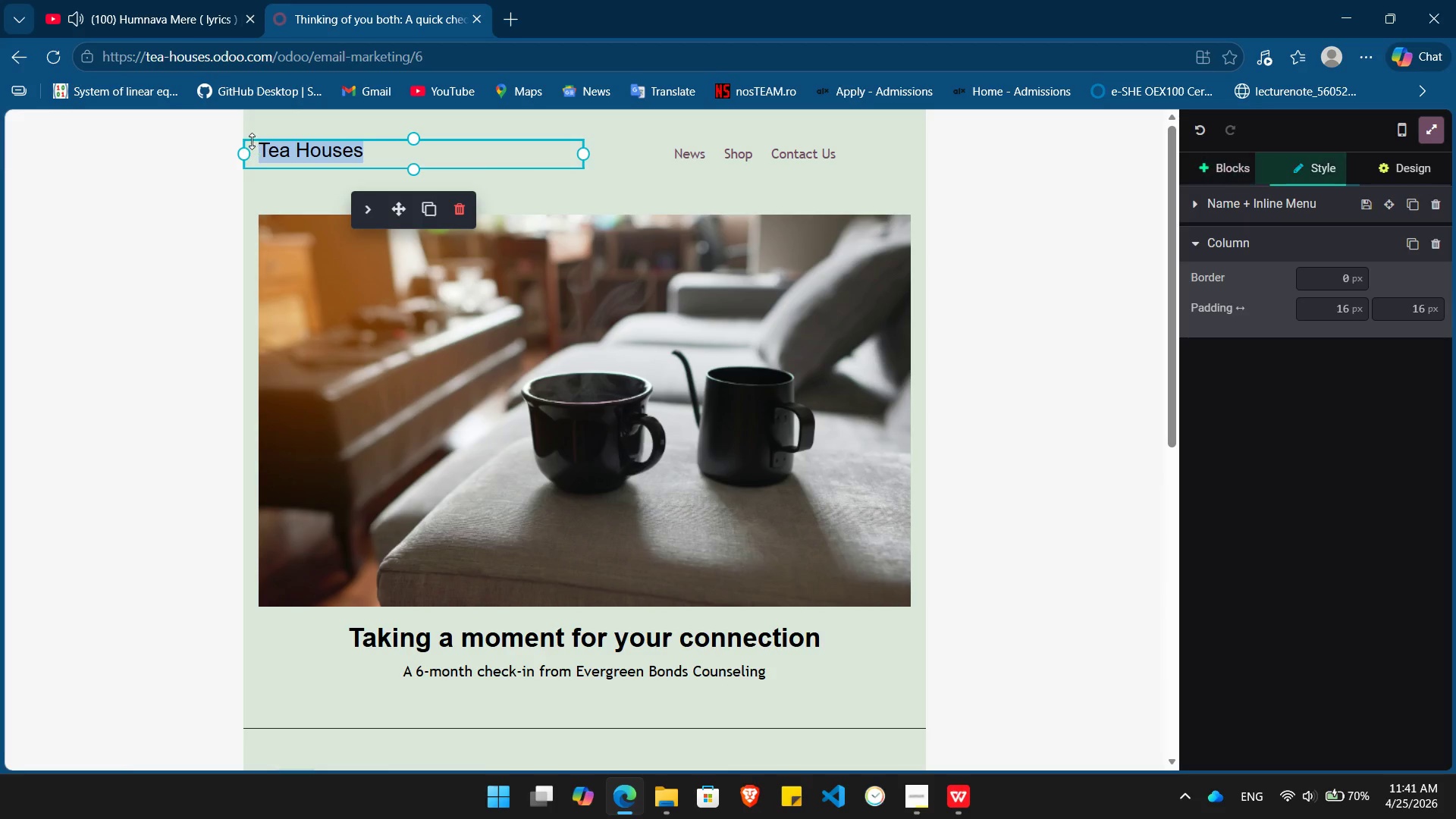 
key(Backspace)
 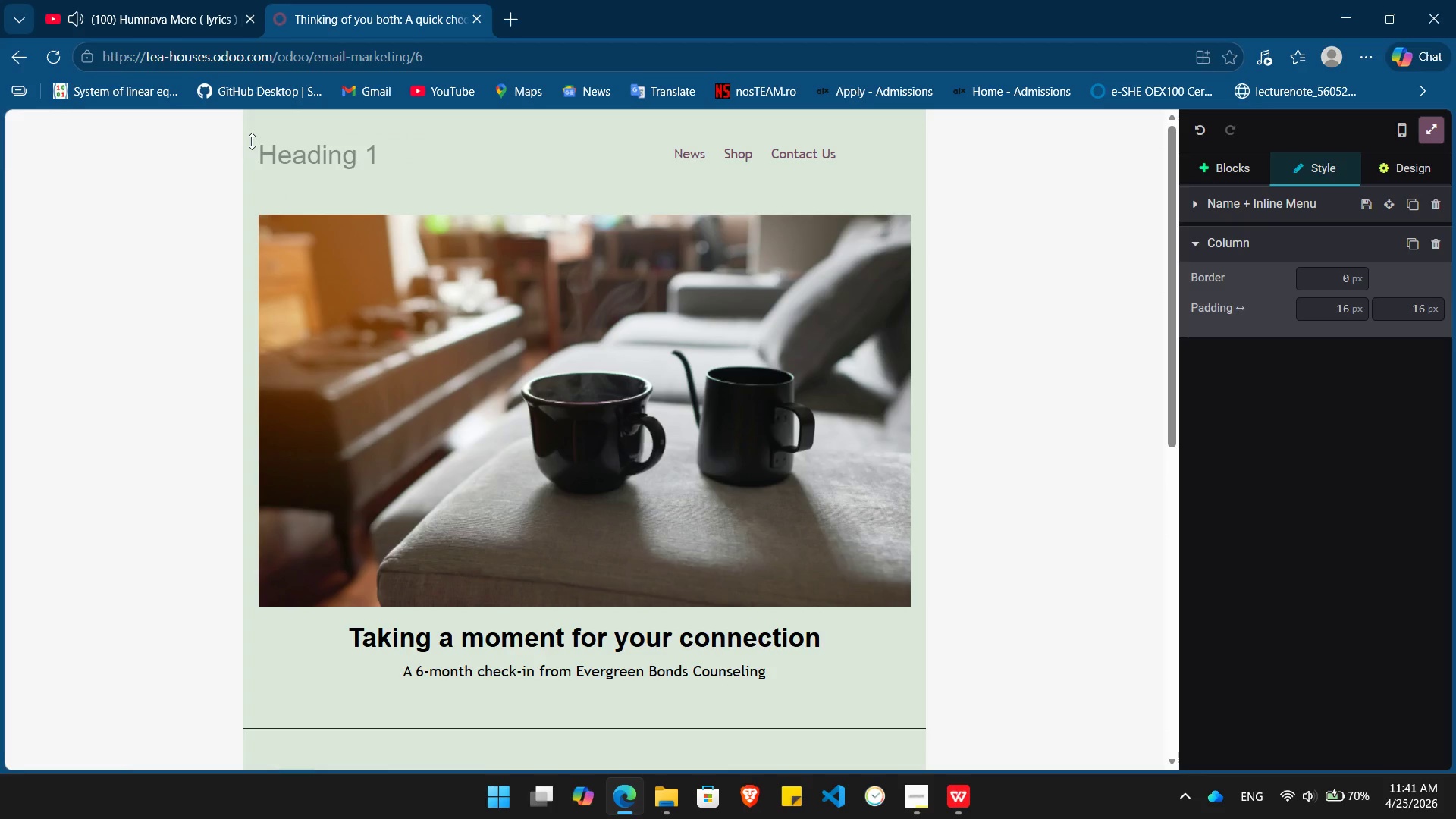 
type(Ever)
key(Backspace)
key(Backspace)
key(Backspace)
key(Backspace)
 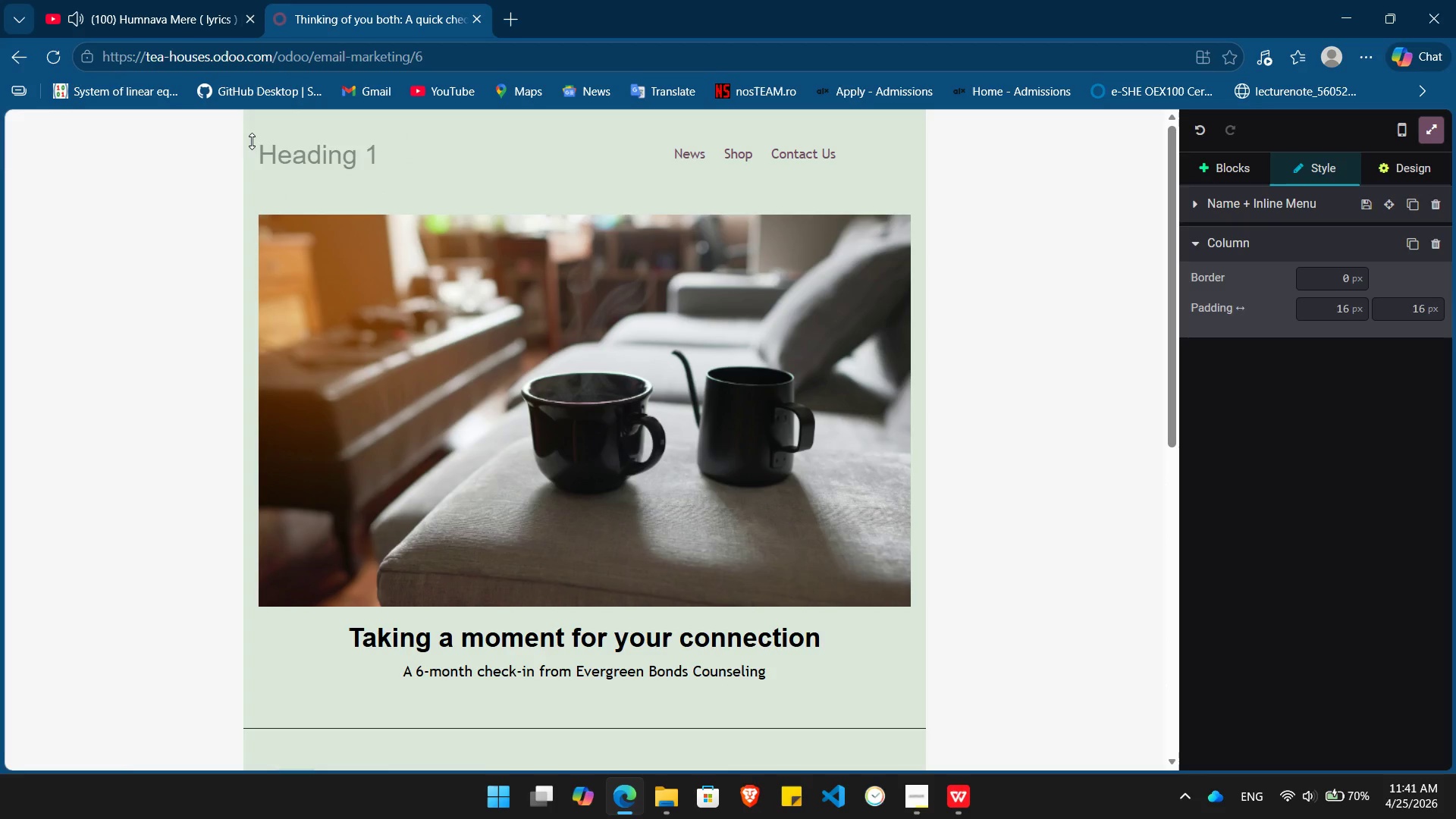 
key(Control+ControlLeft)
 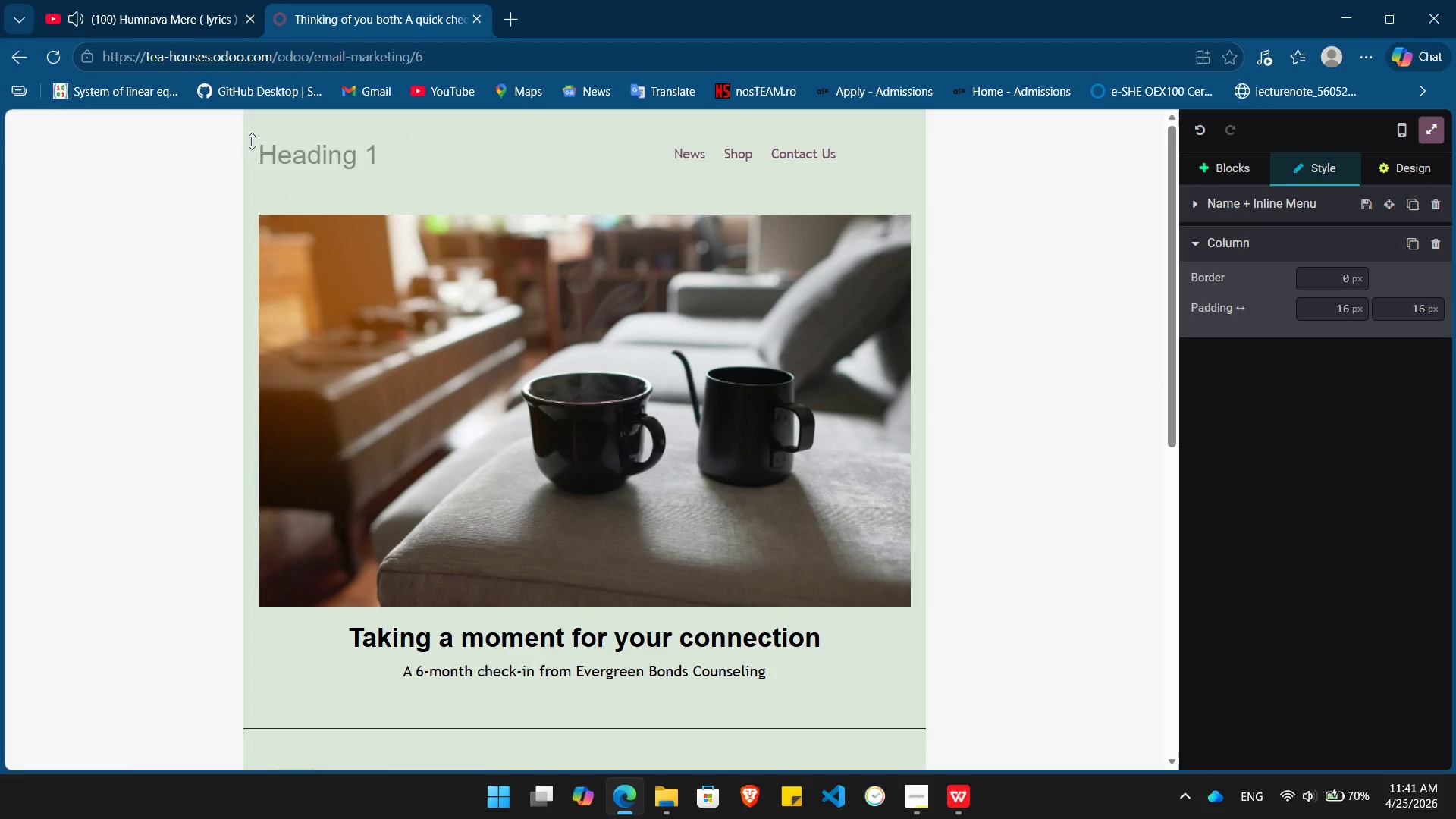 
key(Control+B)
 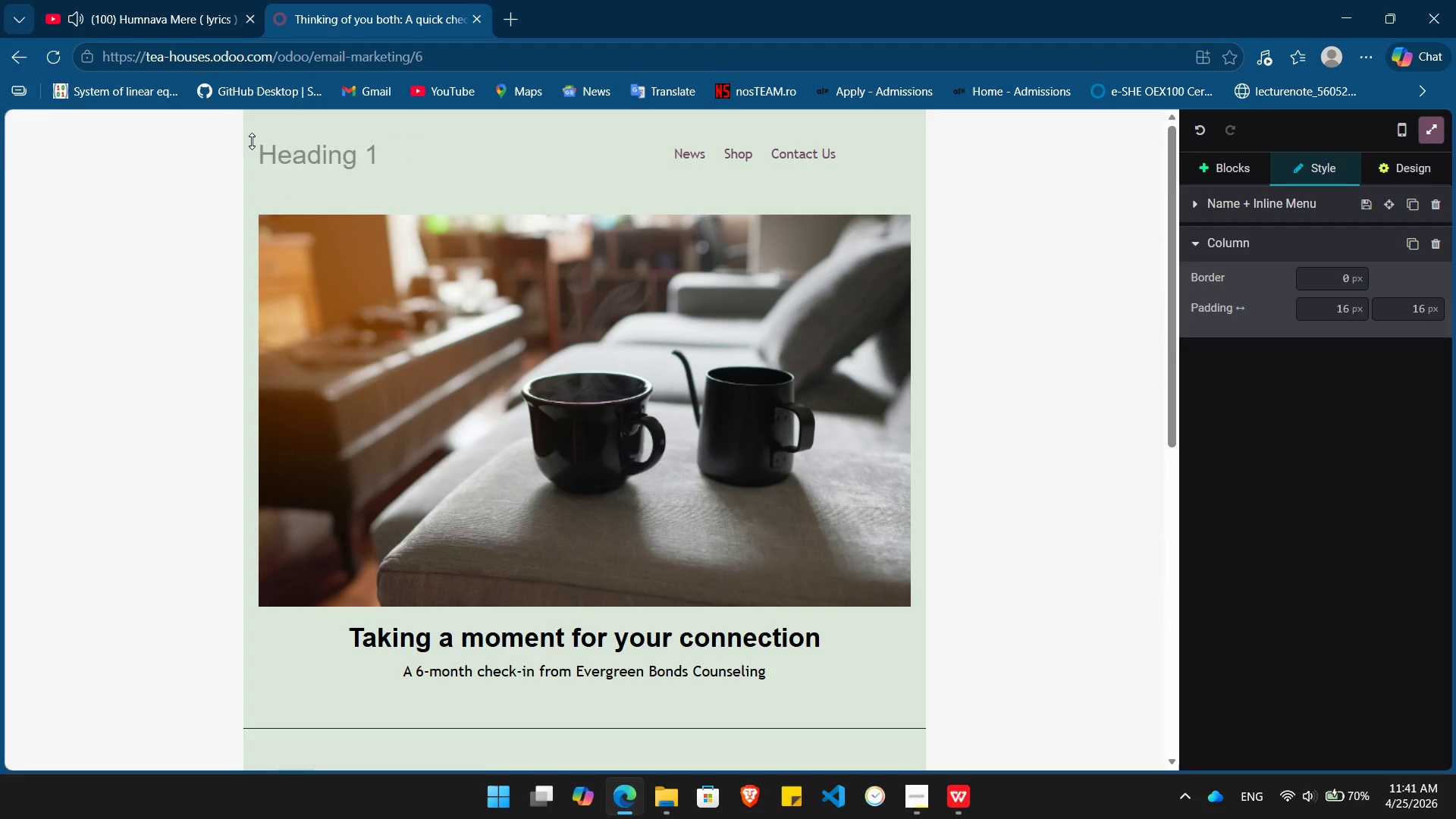 
type(Evergreen )
 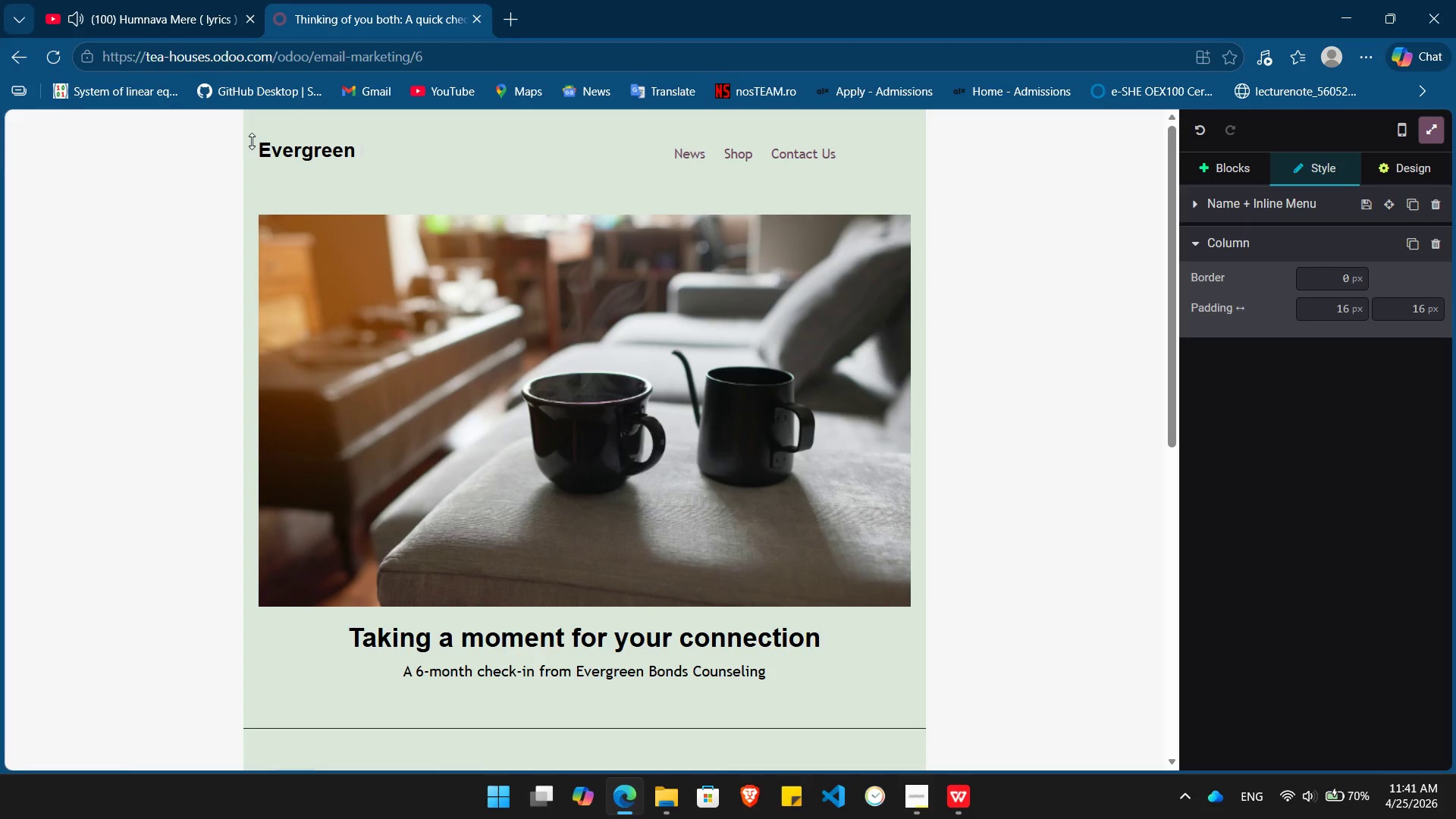 
wait(6.42)
 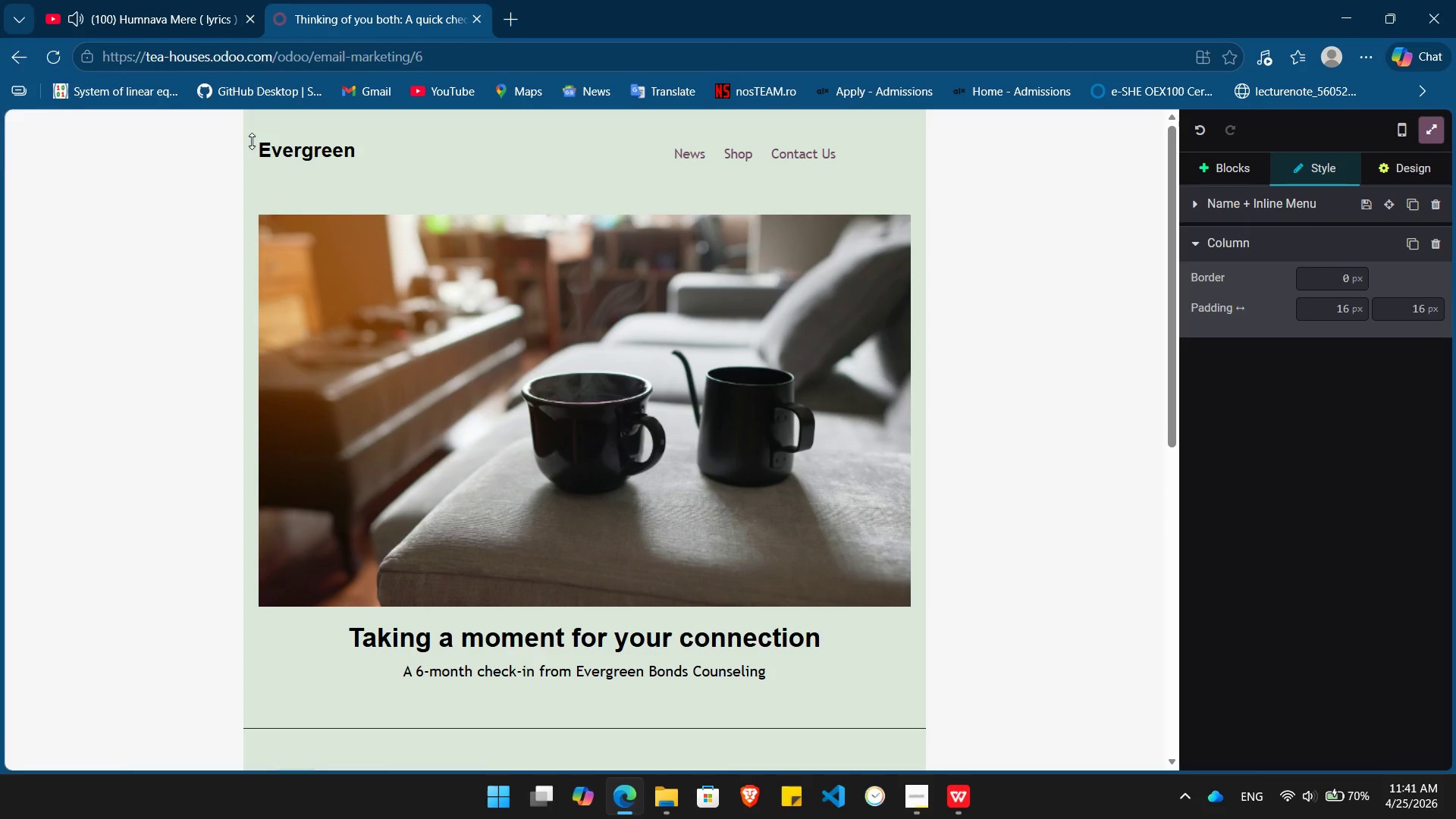 
type(Bonds Counseling)
 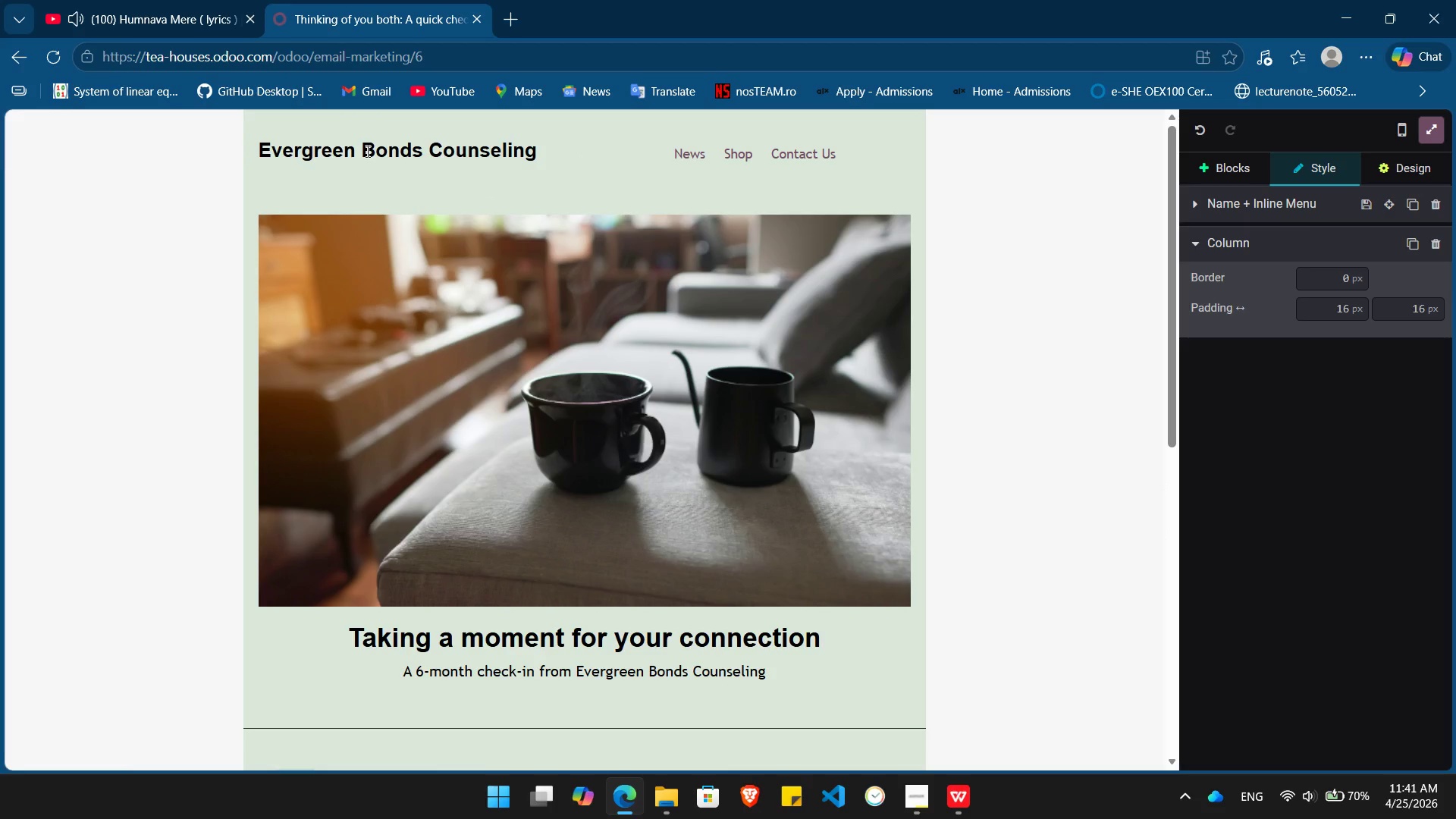 
hold_key(key=ArrowLeft, duration=1.16)
 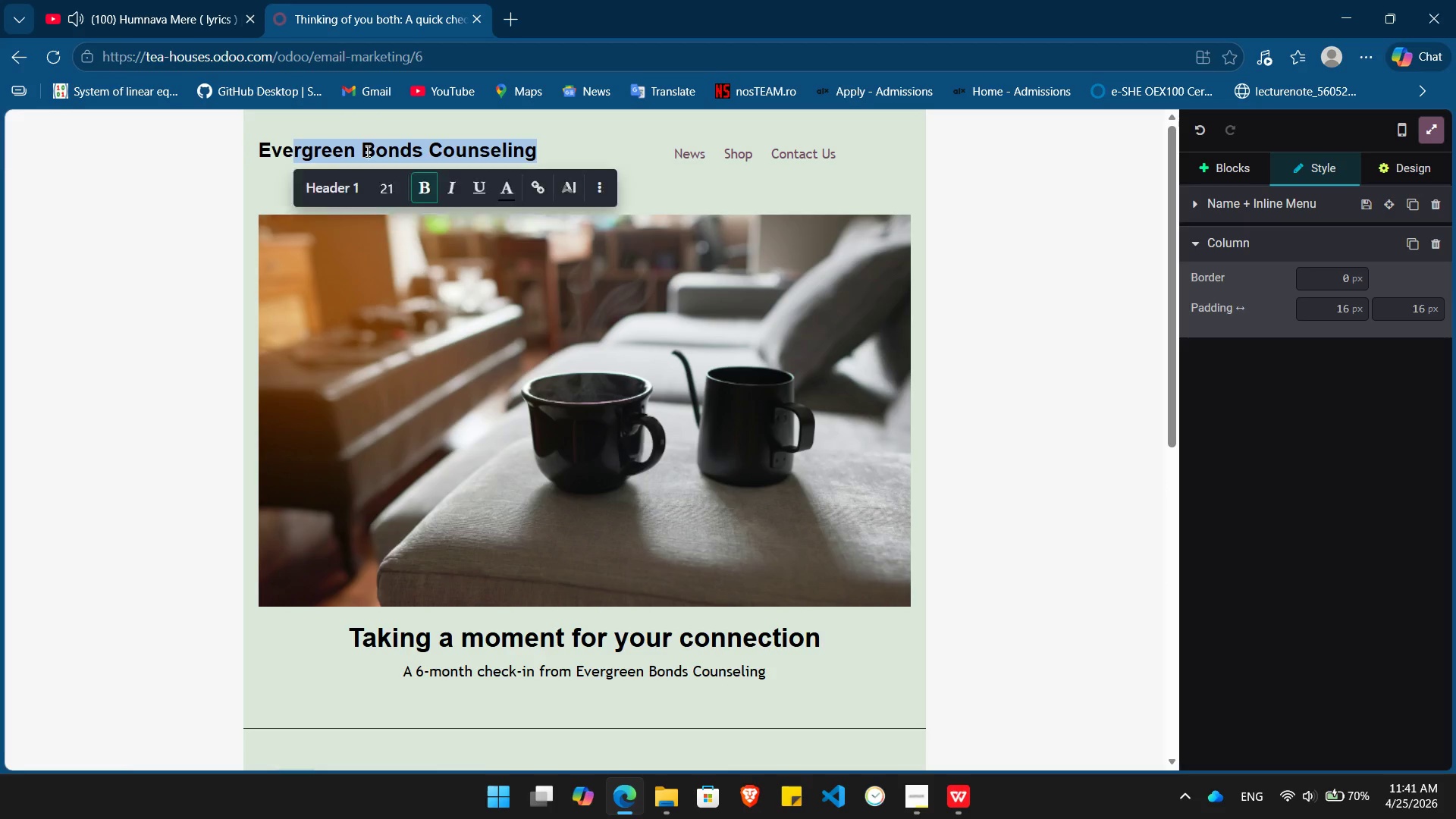 
key(Shift+ArrowLeft)
 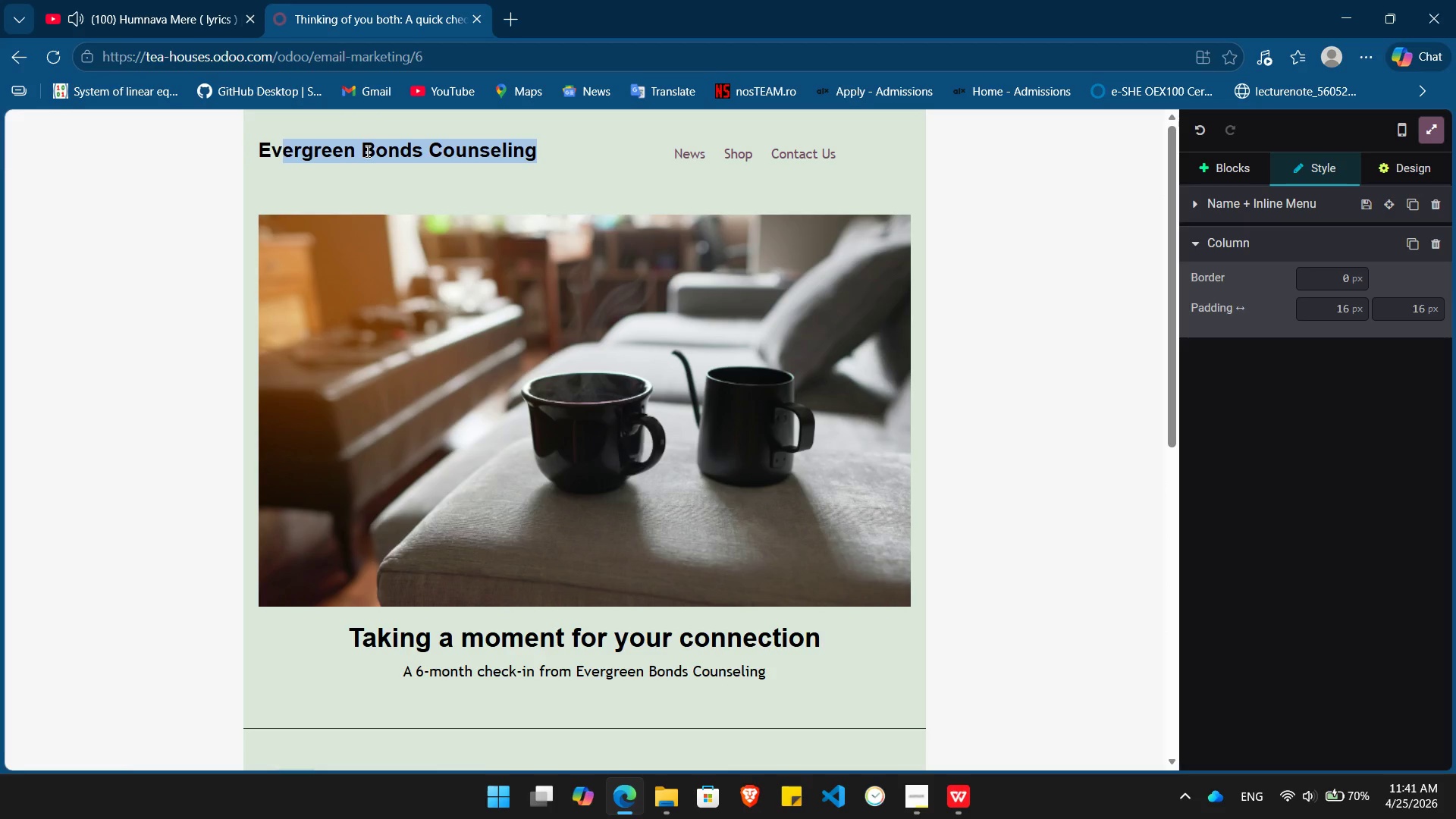 
key(Shift+ArrowLeft)
 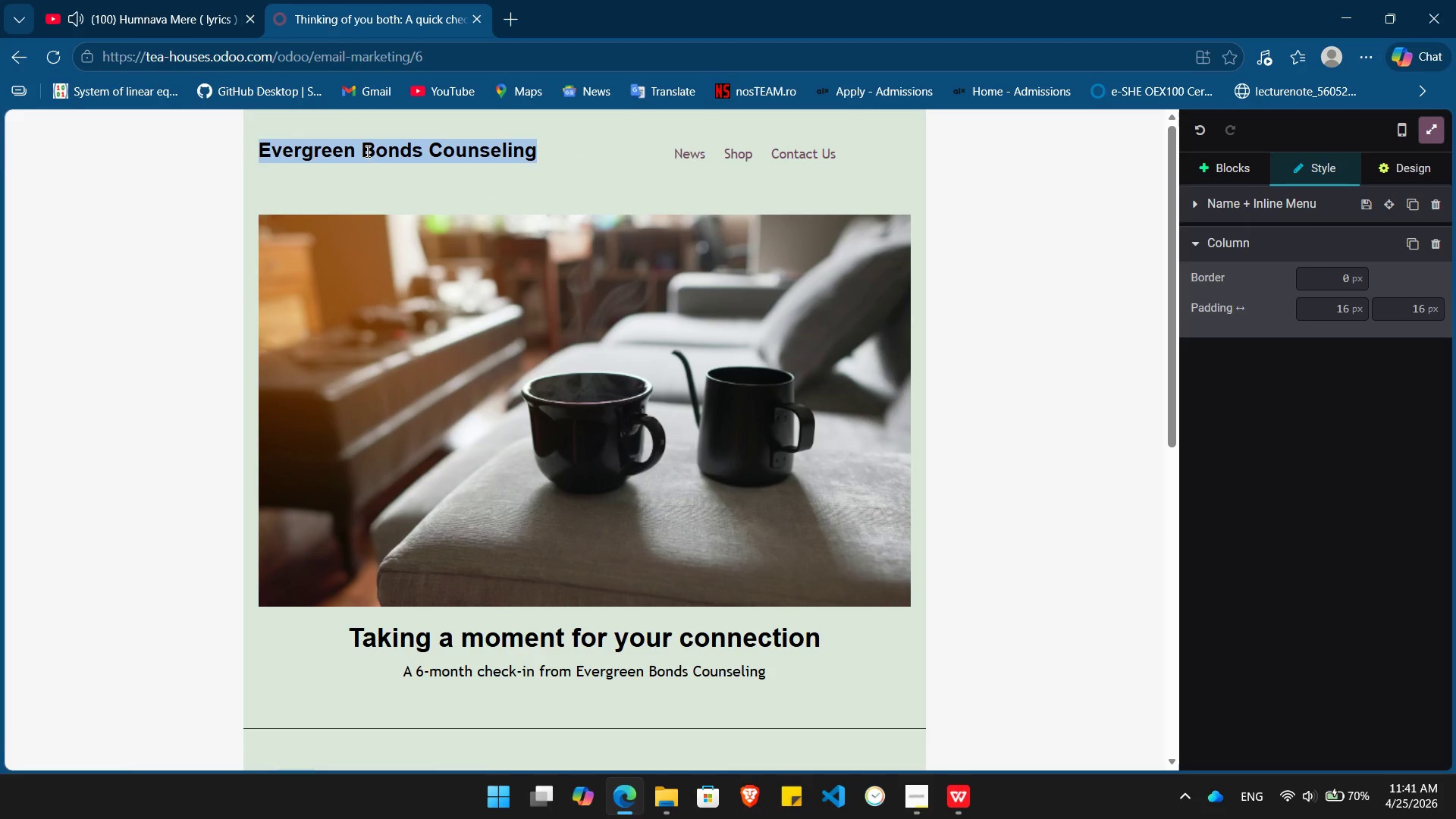 
key(Shift+ArrowLeft)
 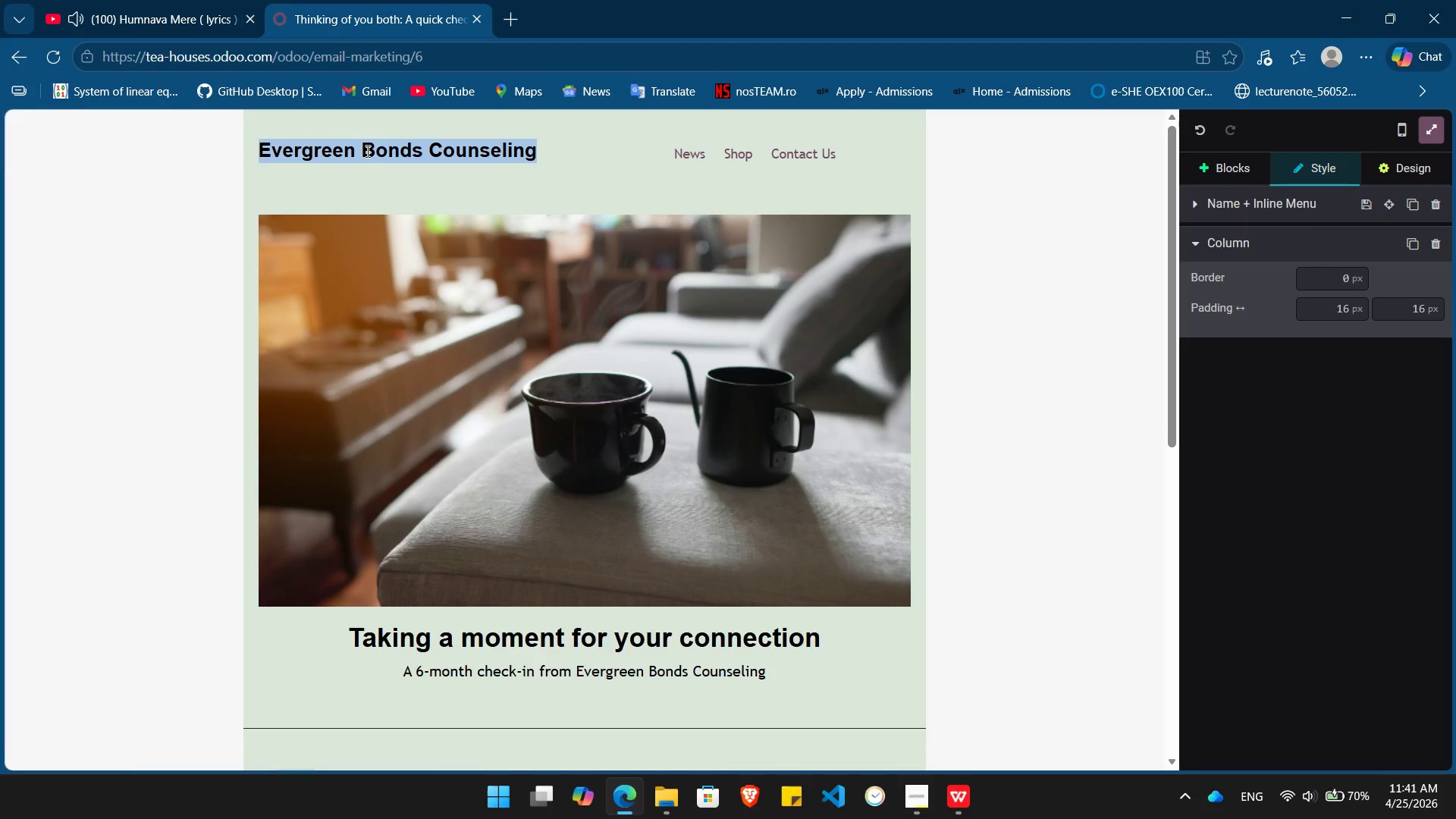 
key(Shift+ArrowLeft)
 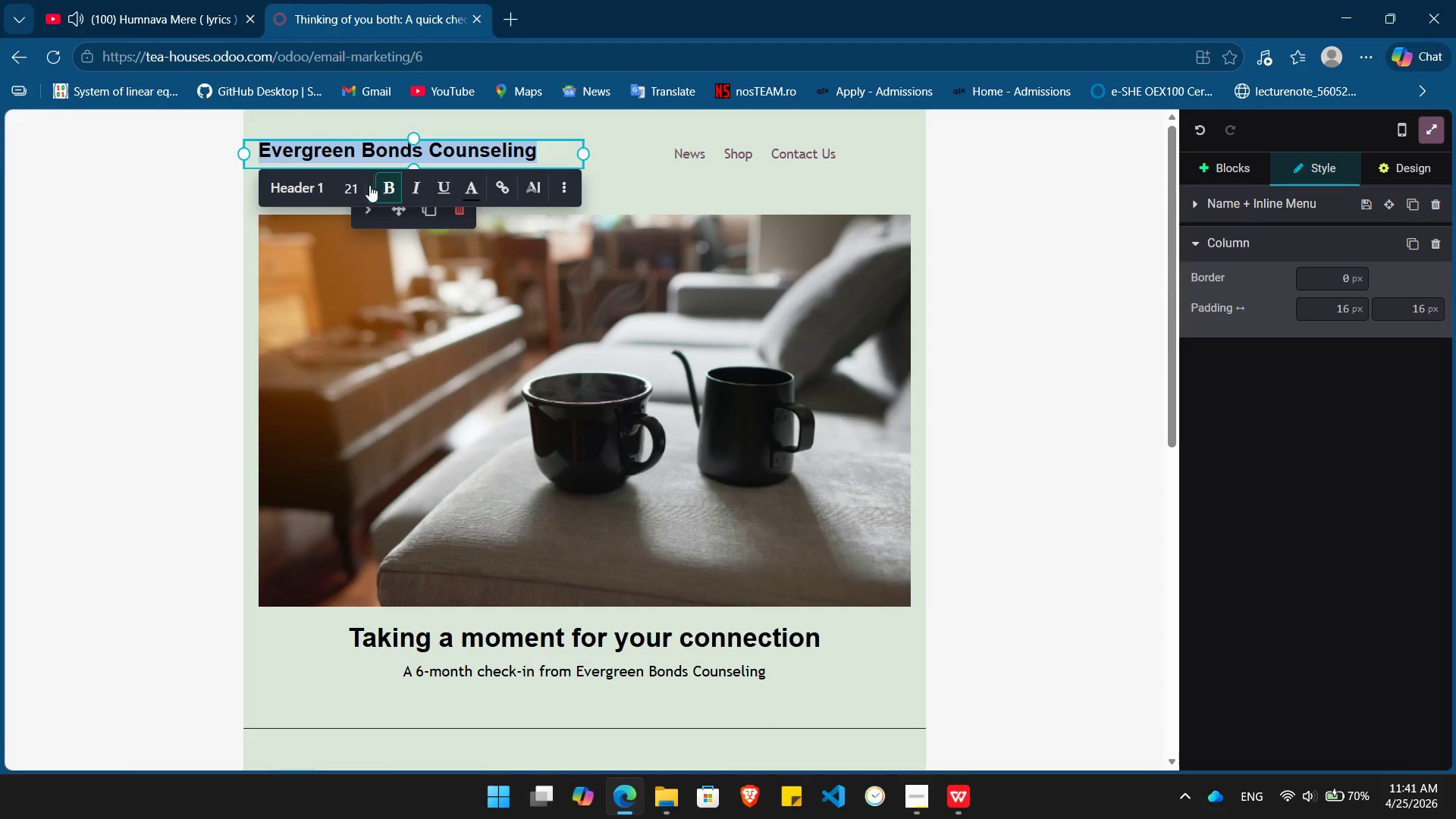 
left_click([363, 186])
 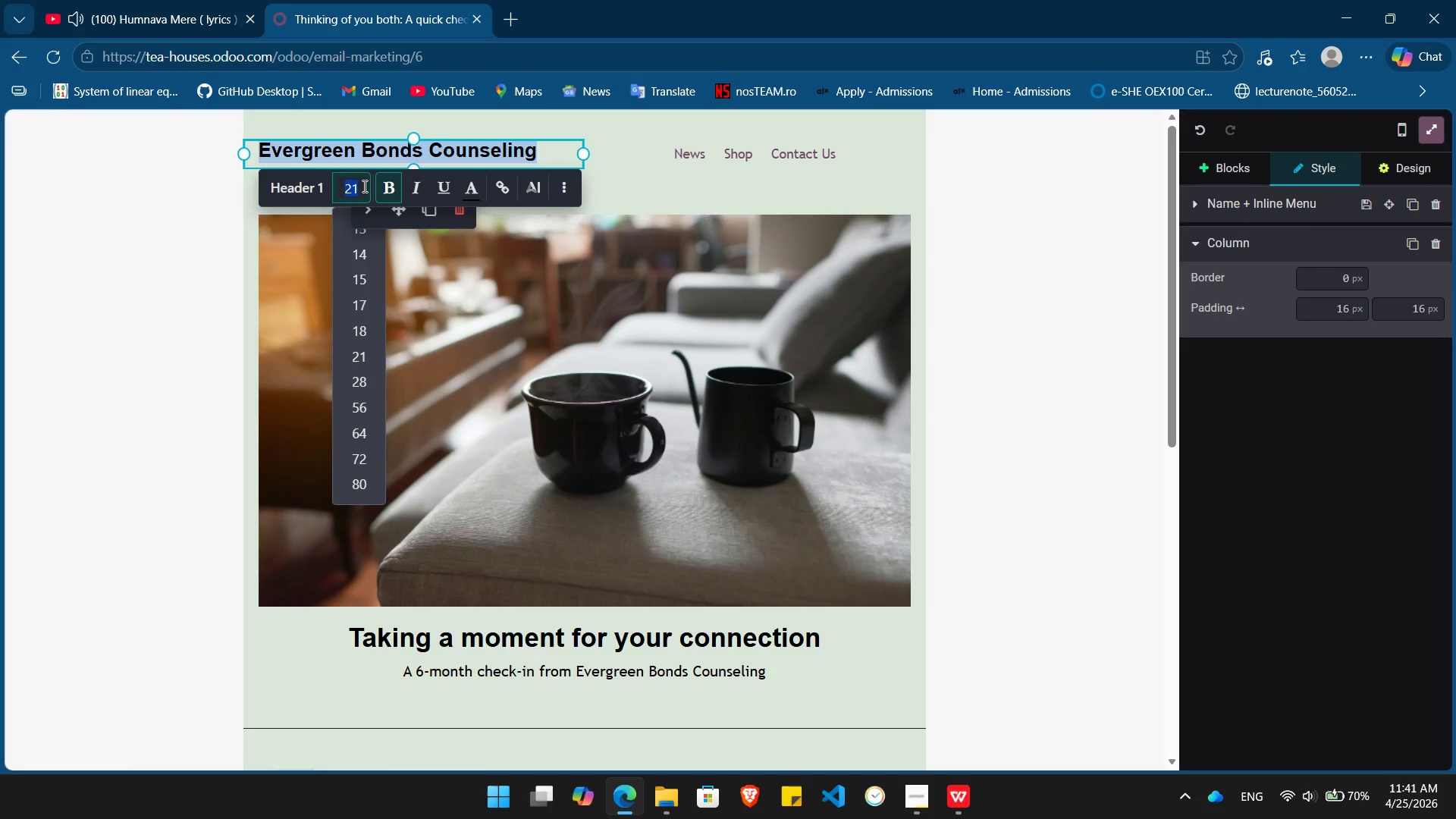 
key(Numpad3)
 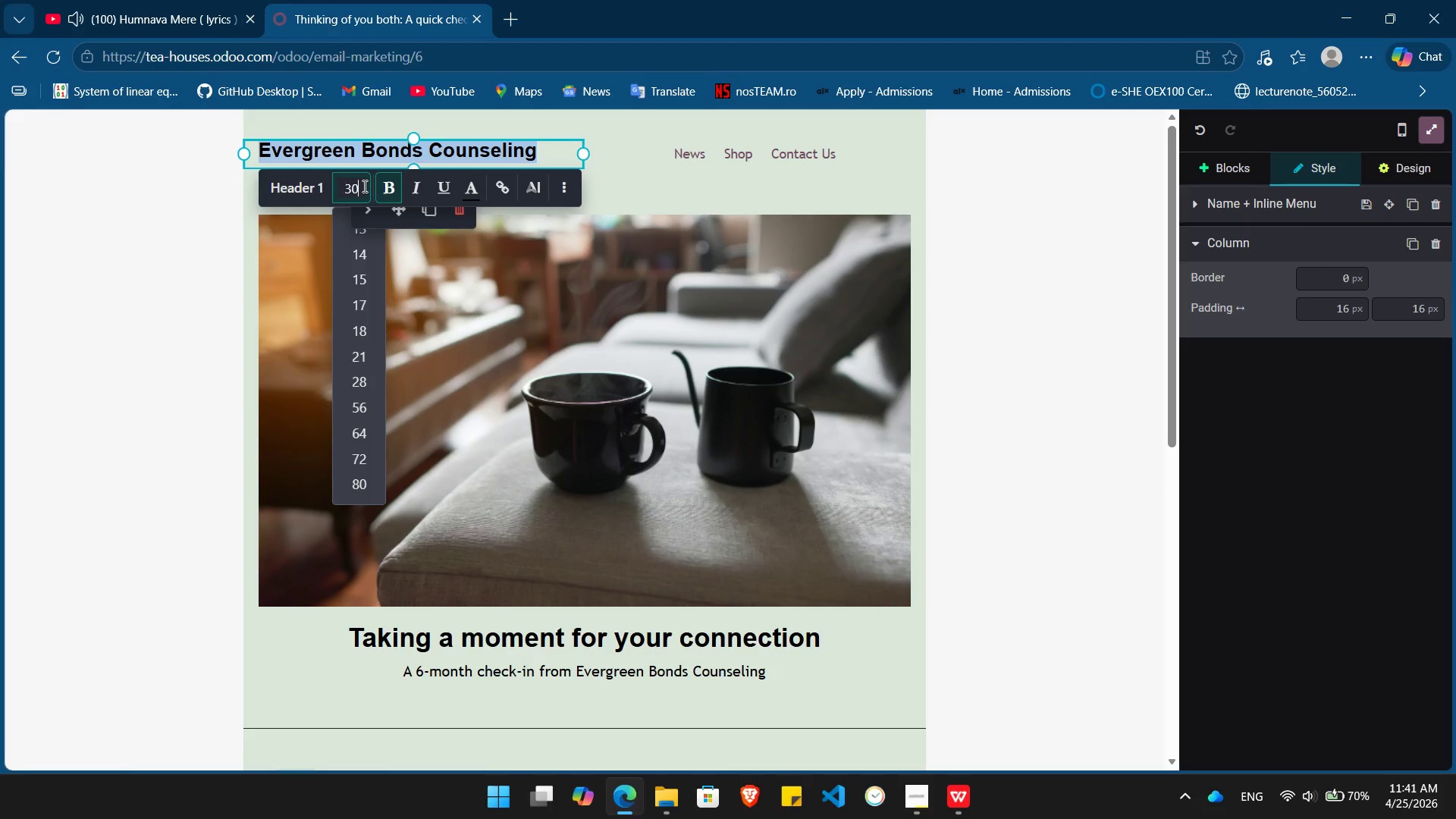 
key(Numpad0)